 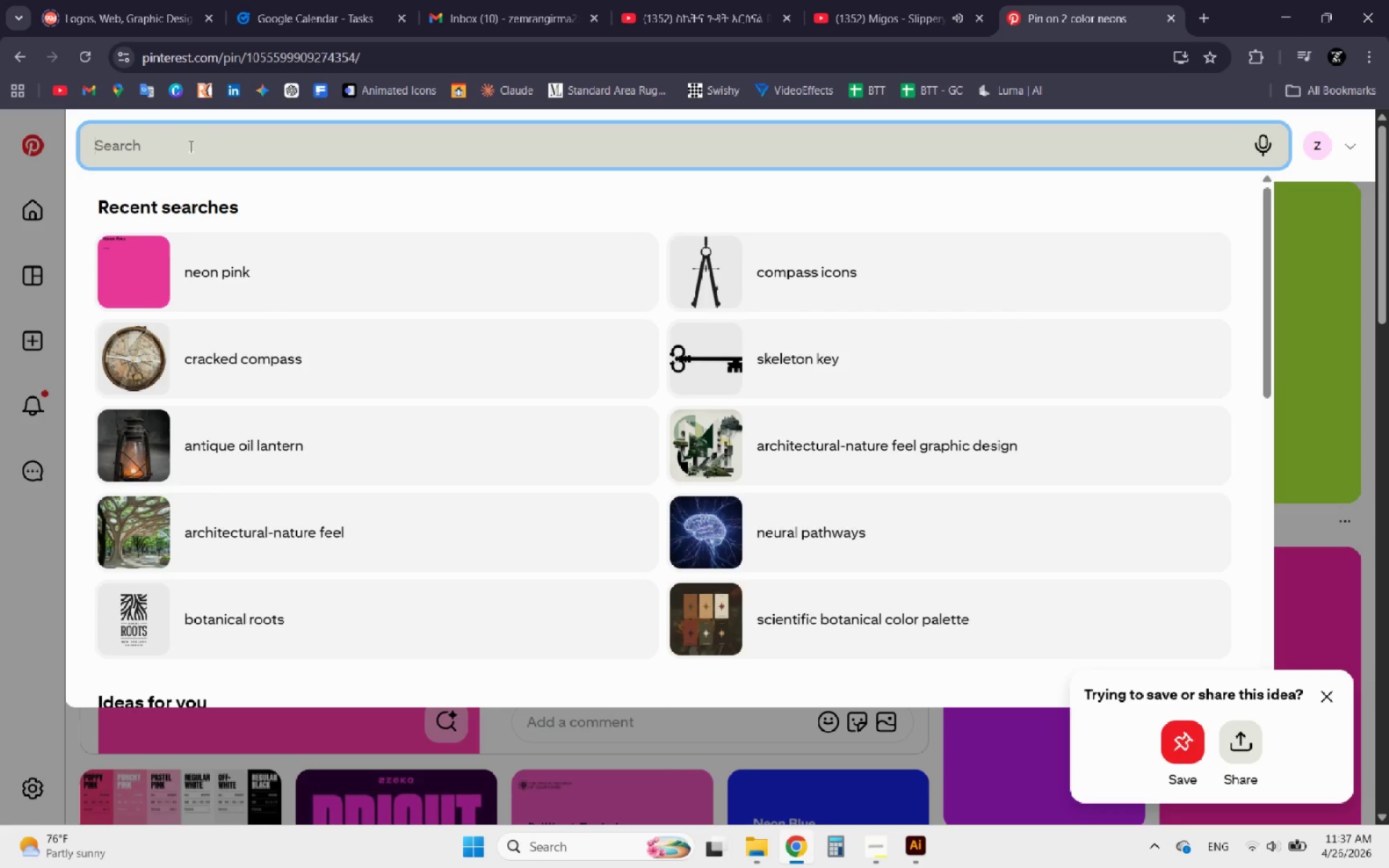 
key(Control+V)
 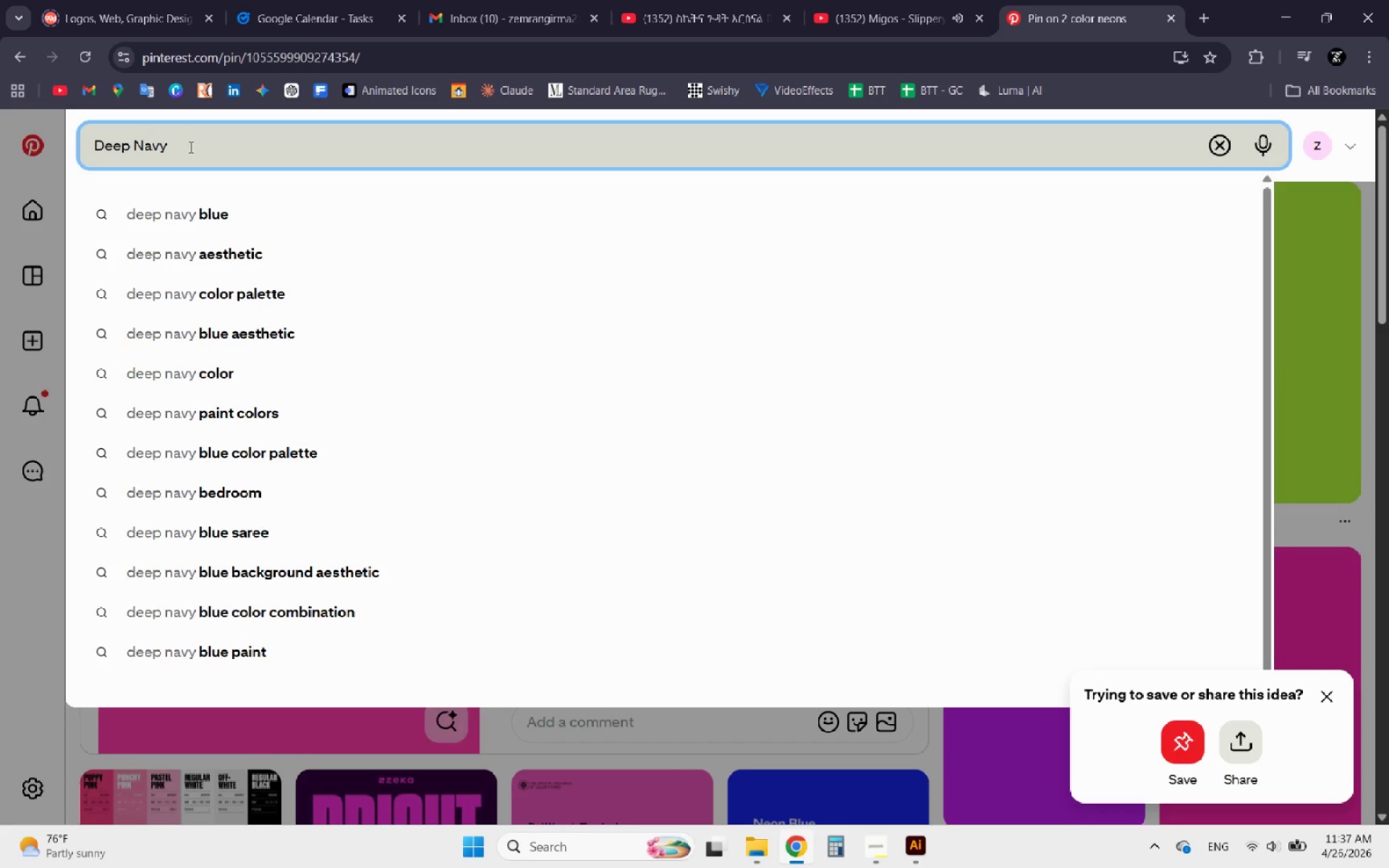 
key(Enter)
 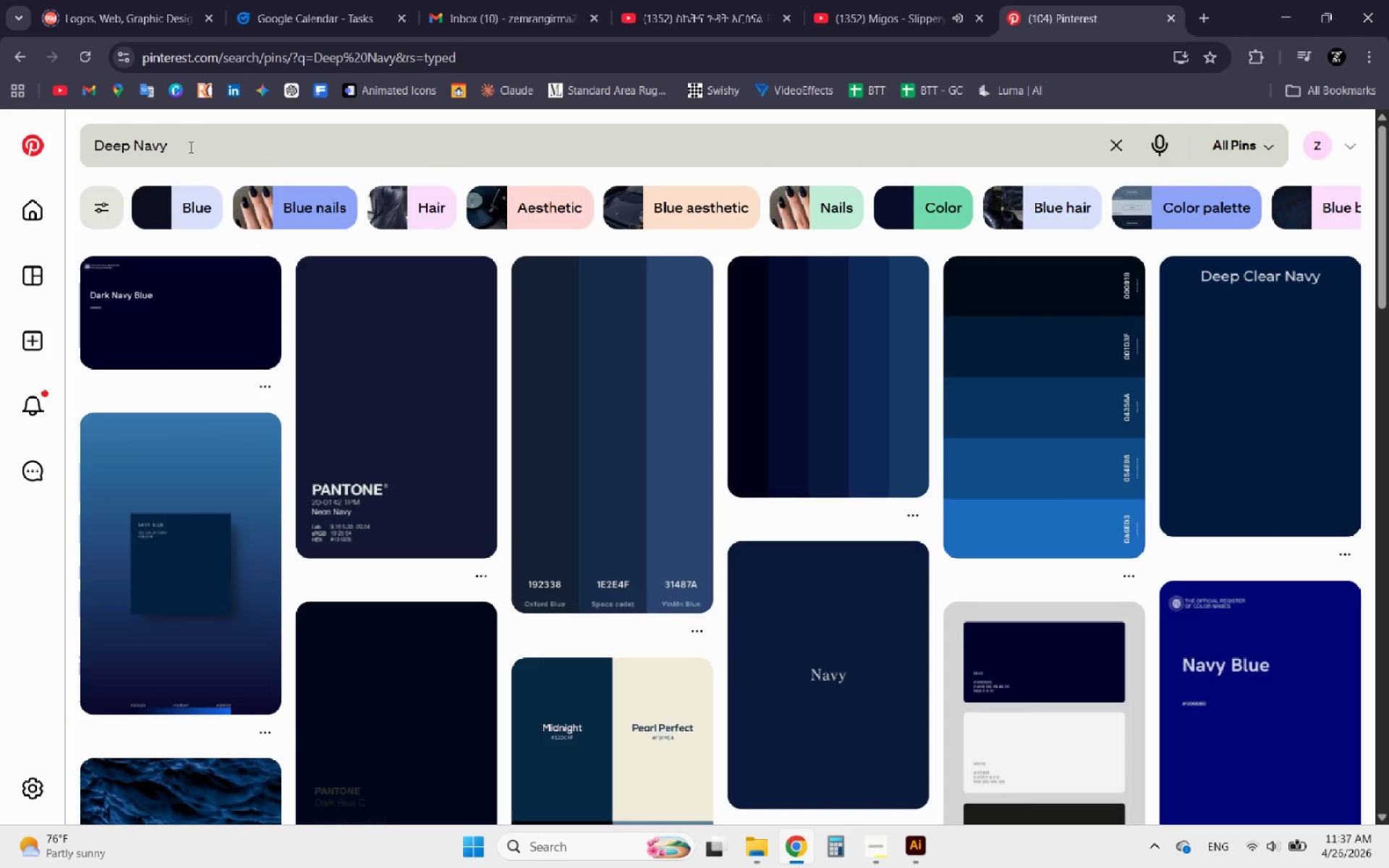 
wait(6.75)
 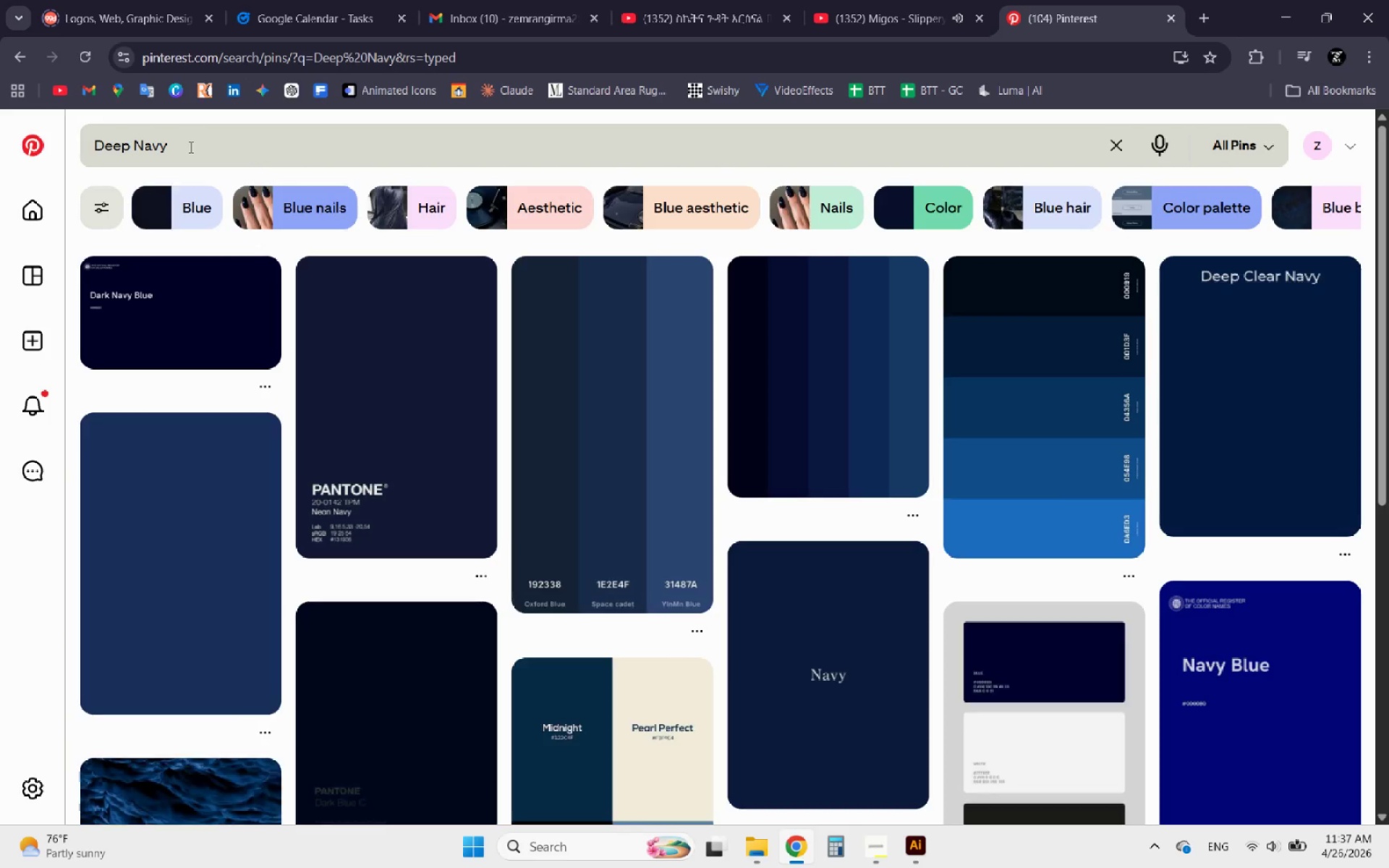 
hold_key(key=AltLeft, duration=0.48)
 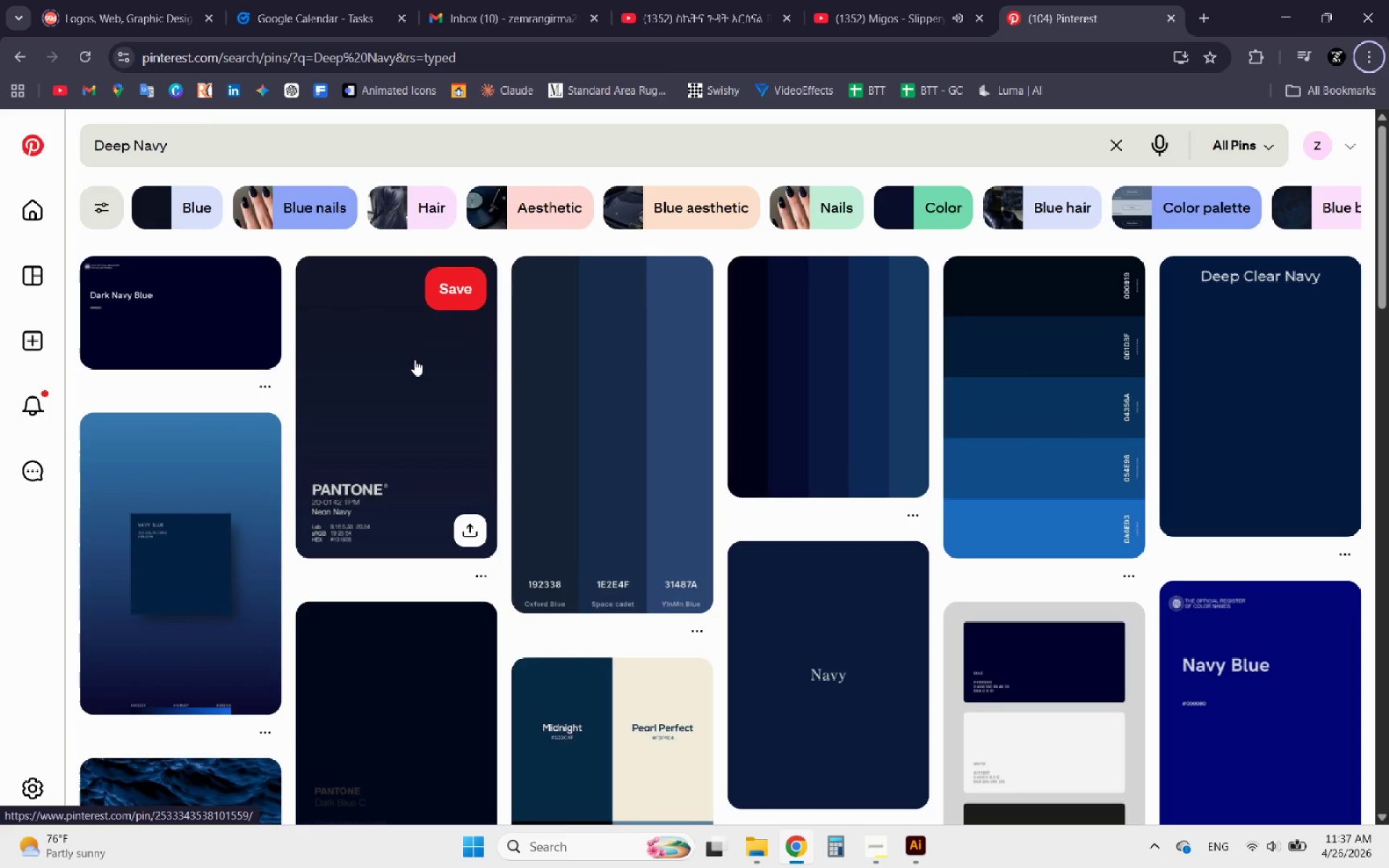 
scroll: coordinate [408, 367], scroll_direction: up, amount: 1.0
 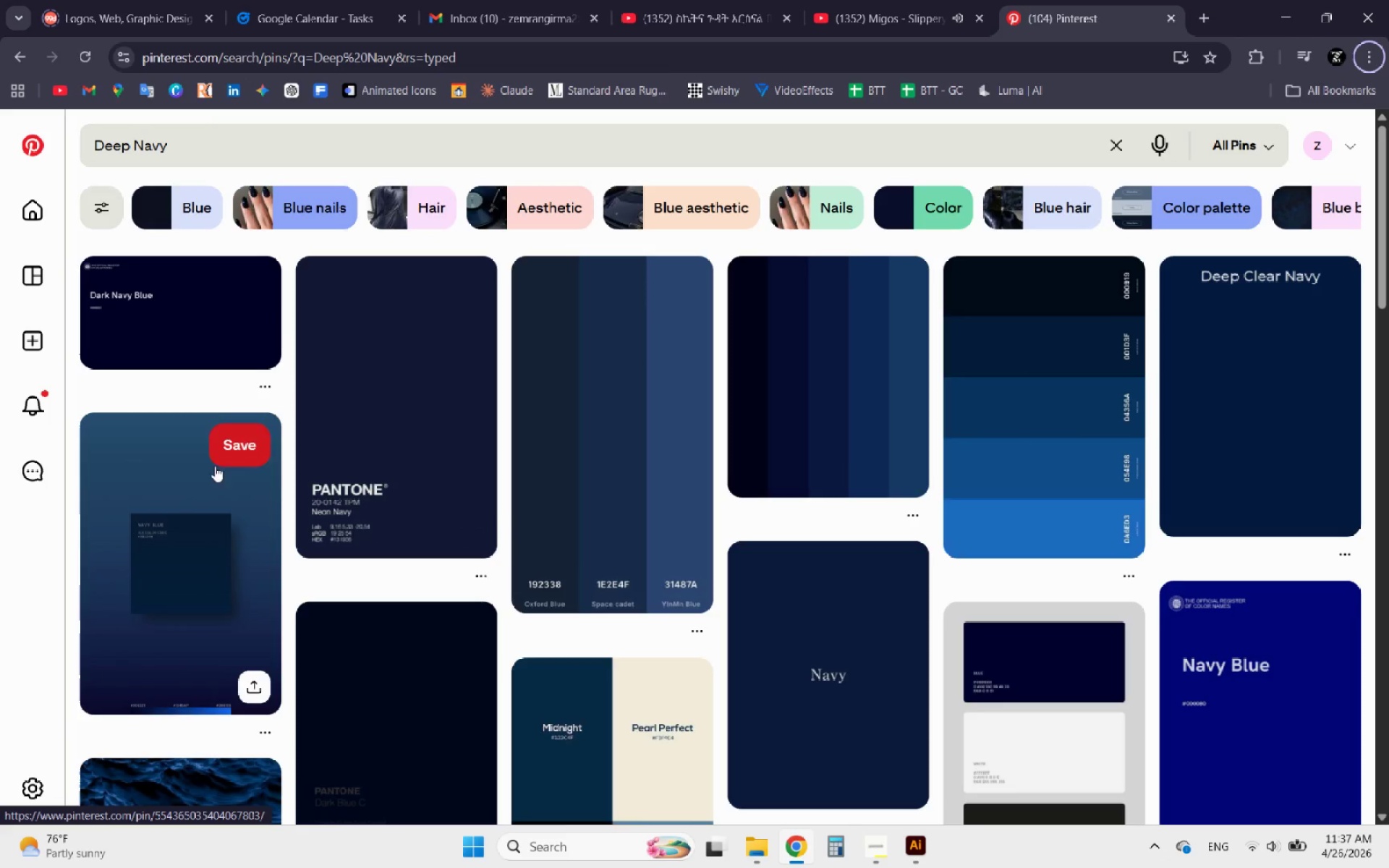 
scroll: coordinate [258, 566], scroll_direction: down, amount: 1.0
 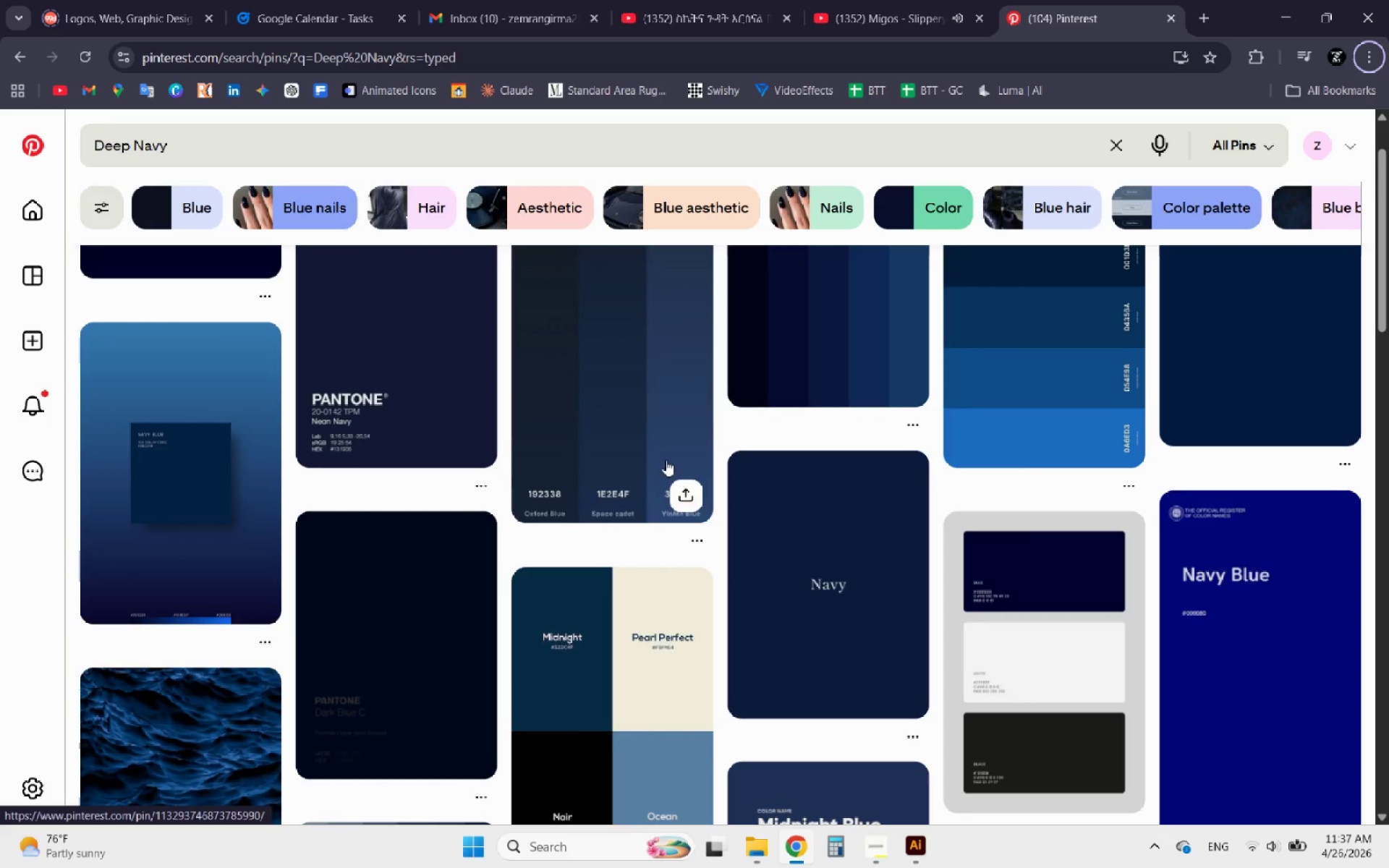 
scroll: coordinate [389, 469], scroll_direction: up, amount: 2.0
 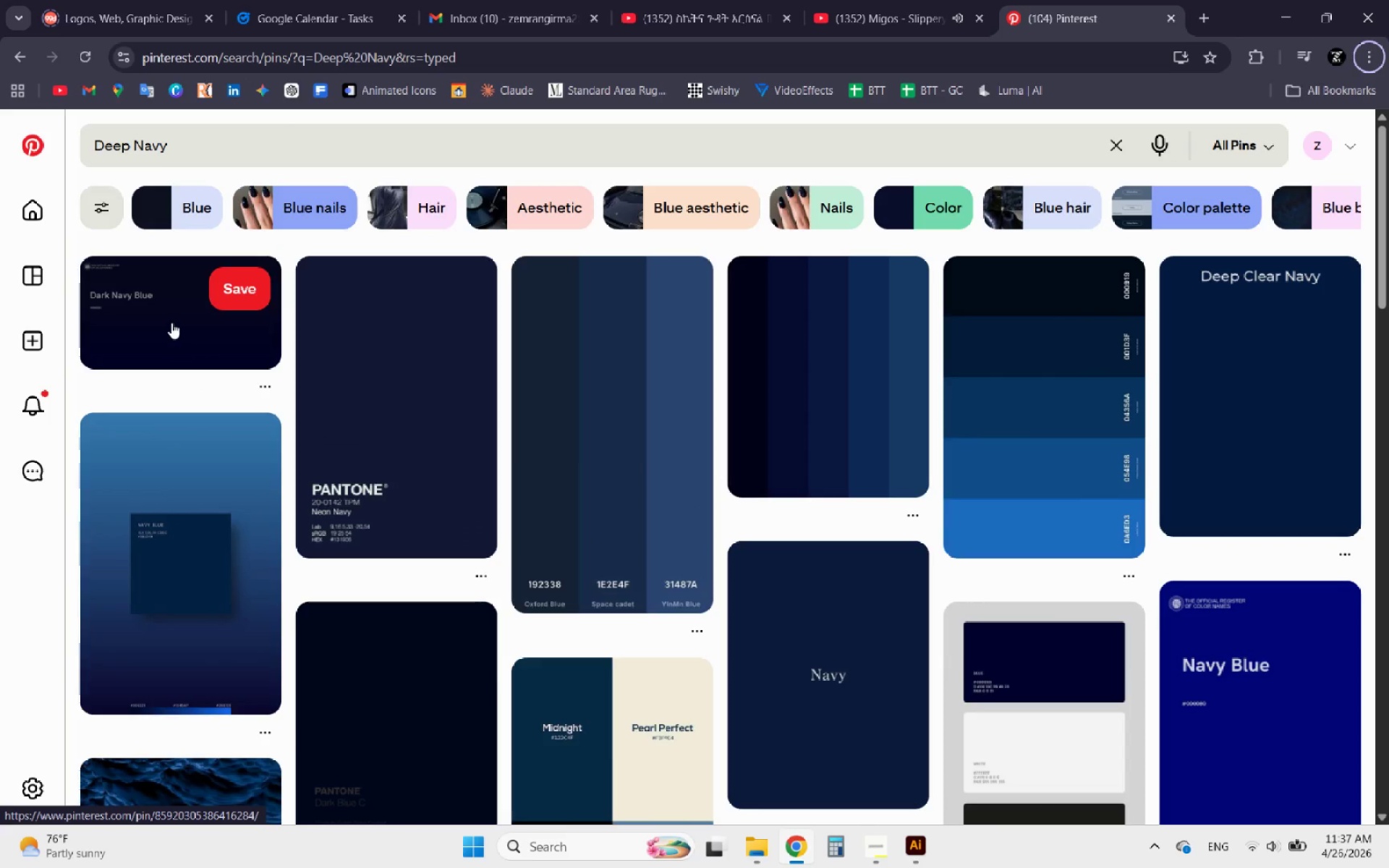 
left_click([171, 315])
 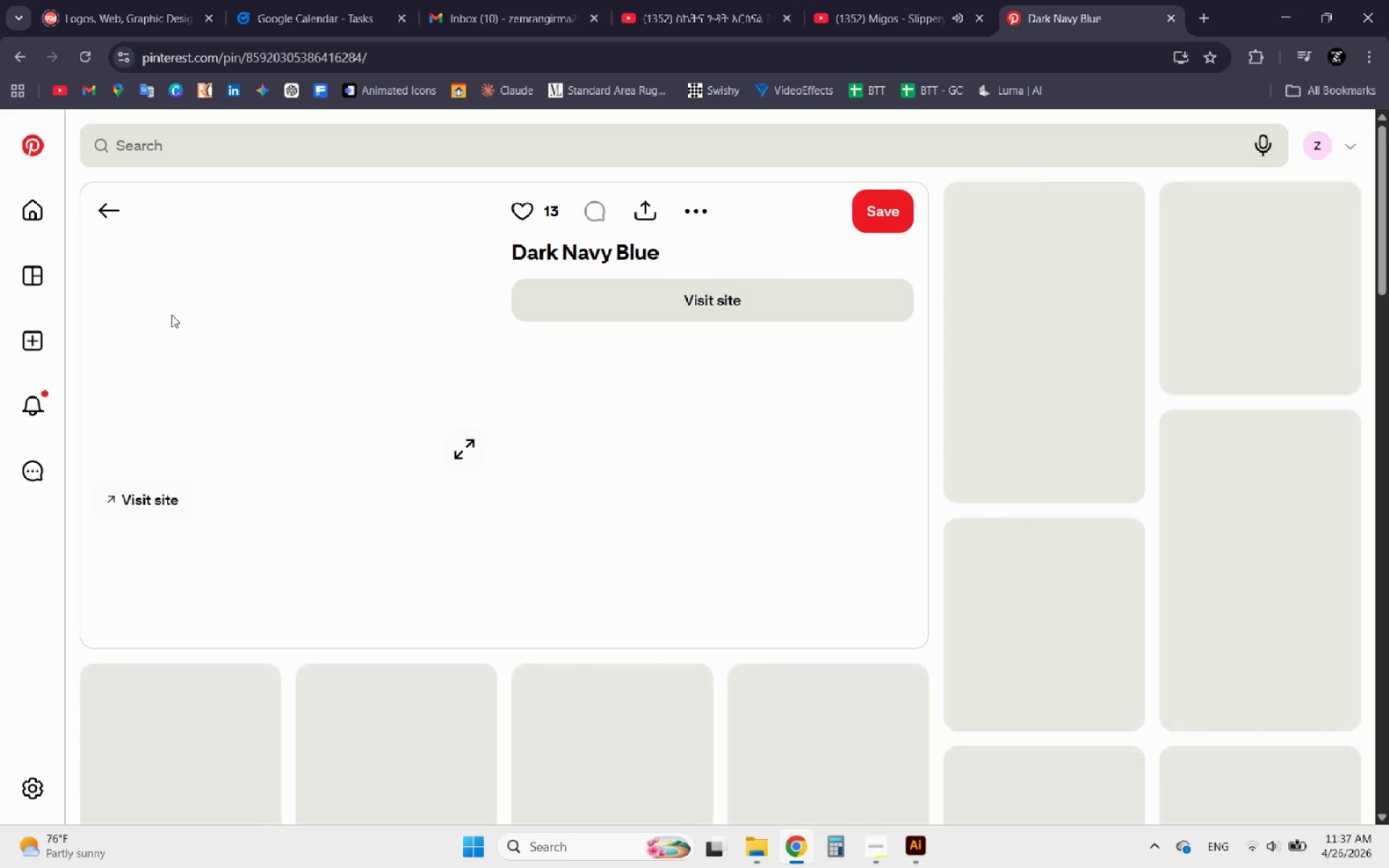 
wait(10.7)
 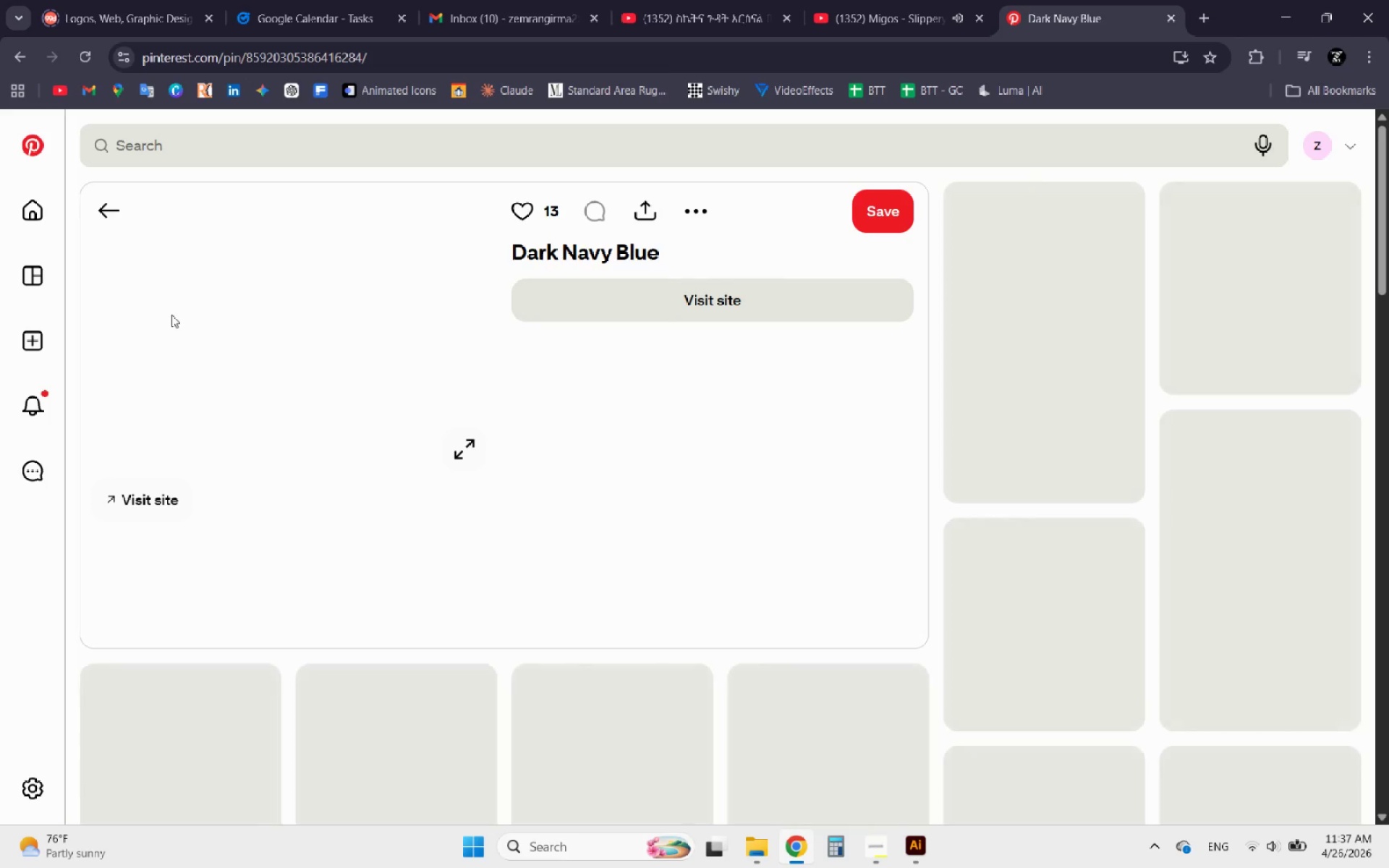 
right_click([216, 446])
 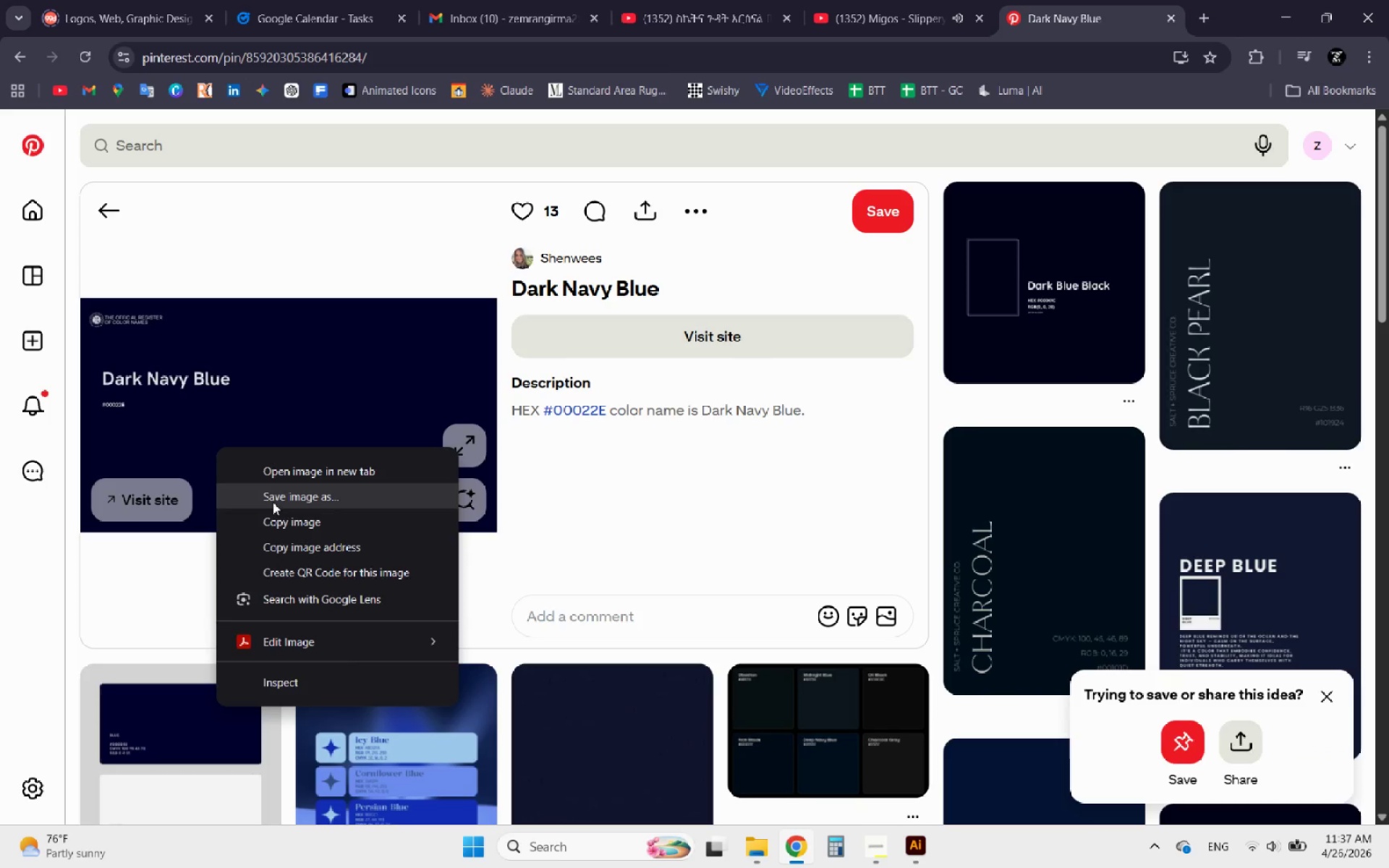 
left_click_drag(start_coordinate=[286, 520], to_coordinate=[274, 529])
 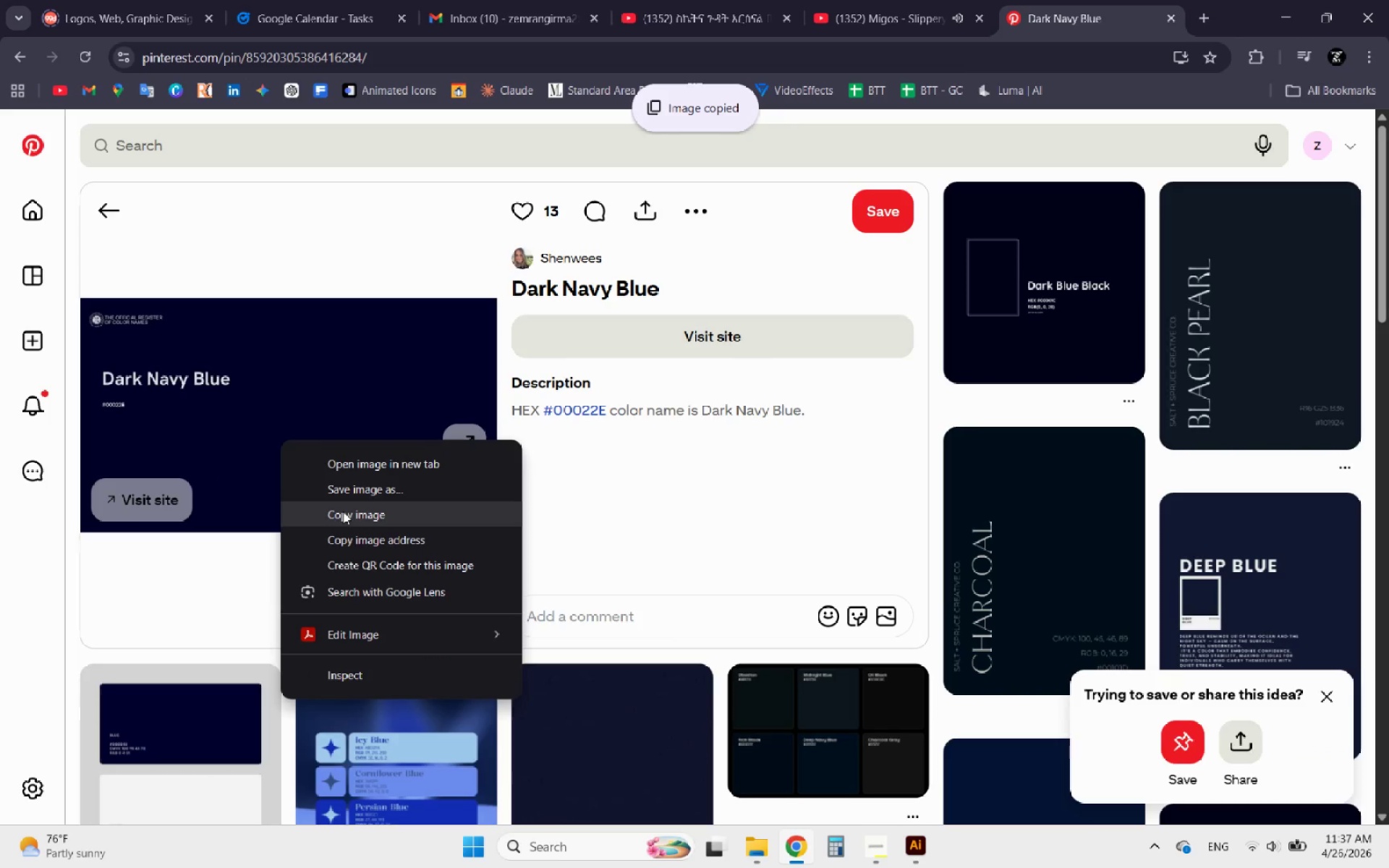 
left_click([344, 516])
 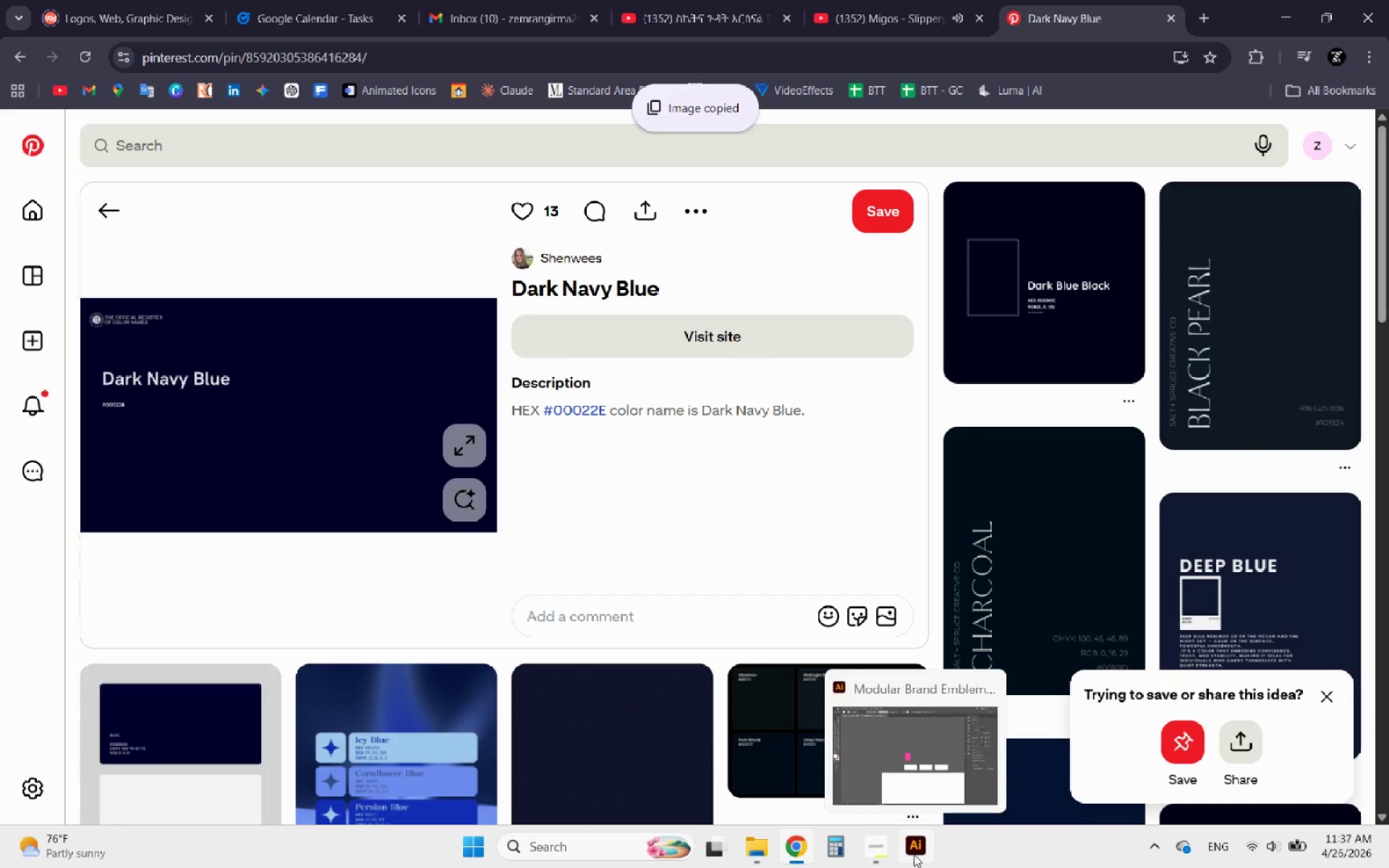 
left_click([914, 854])
 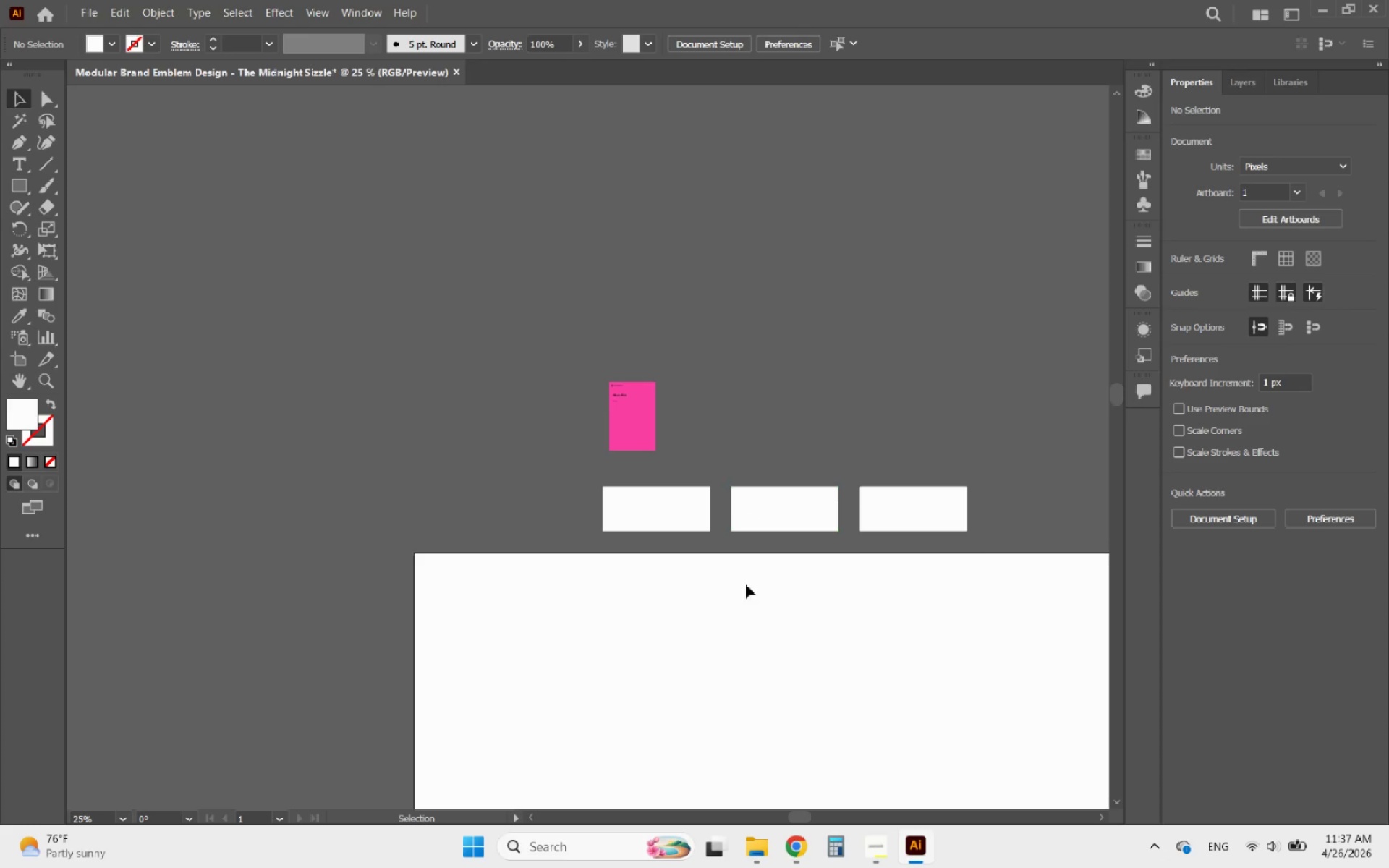 
left_click([746, 644])
 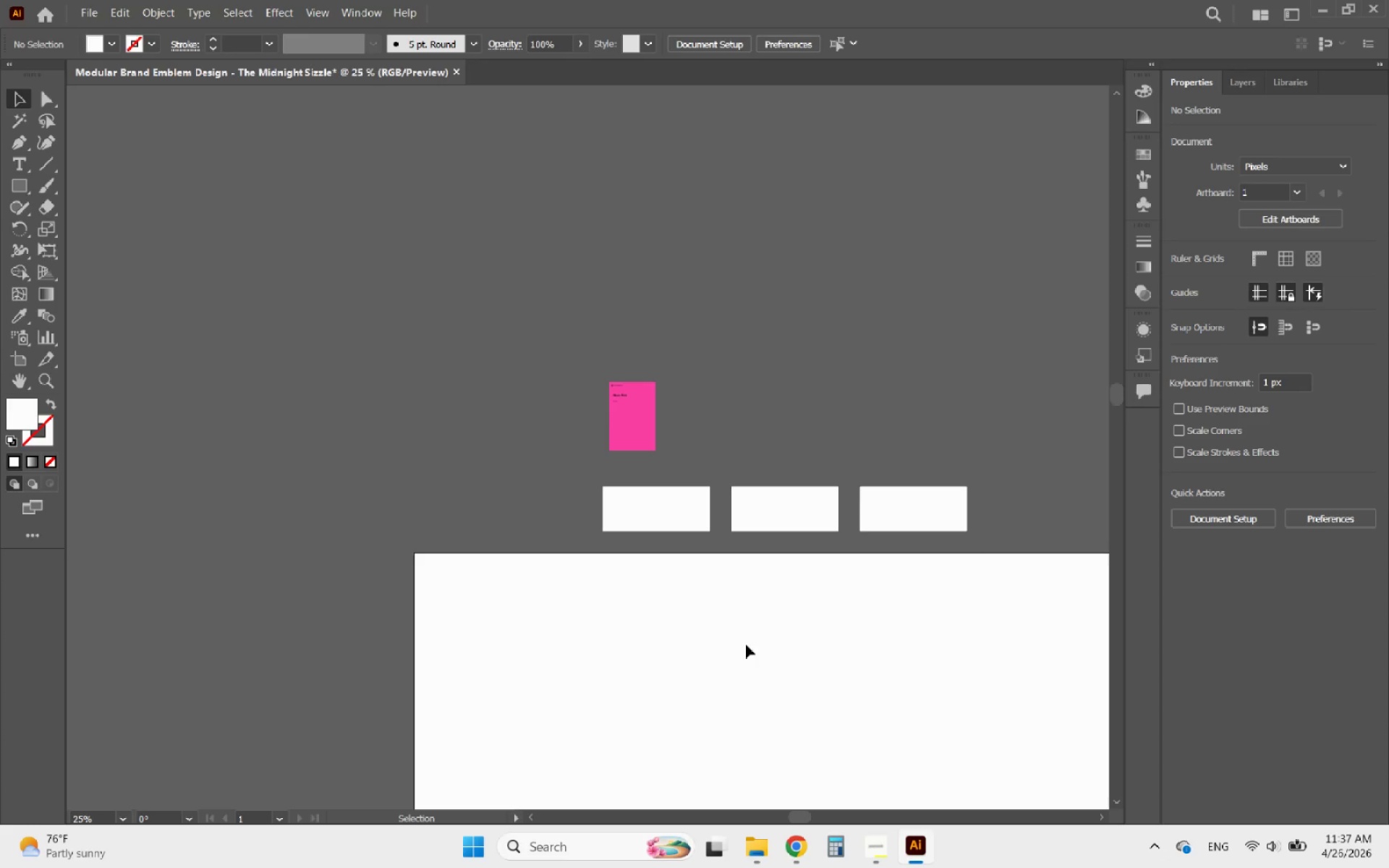 
key(Control+V)
 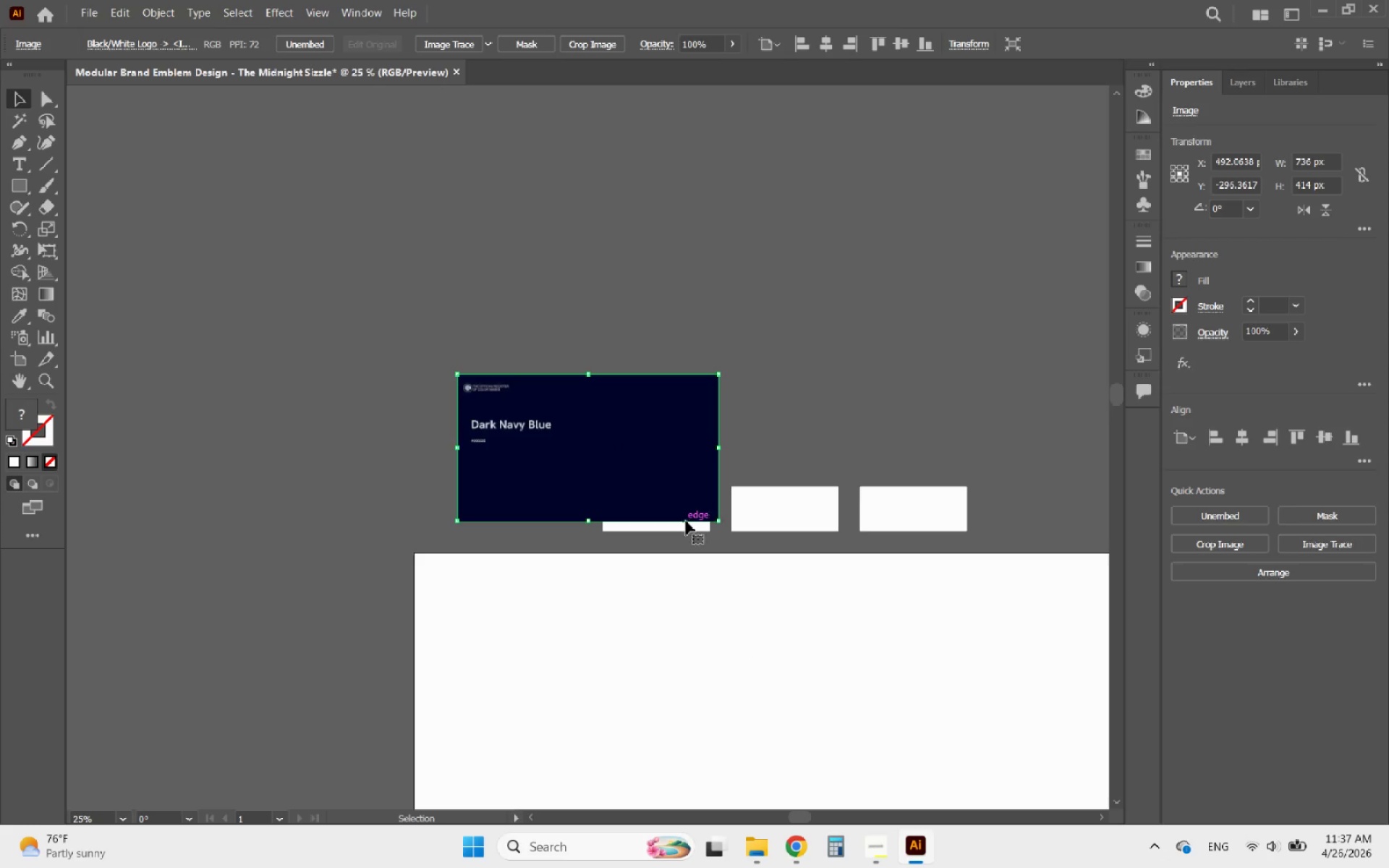 
left_click_drag(start_coordinate=[643, 489], to_coordinate=[875, 439])
 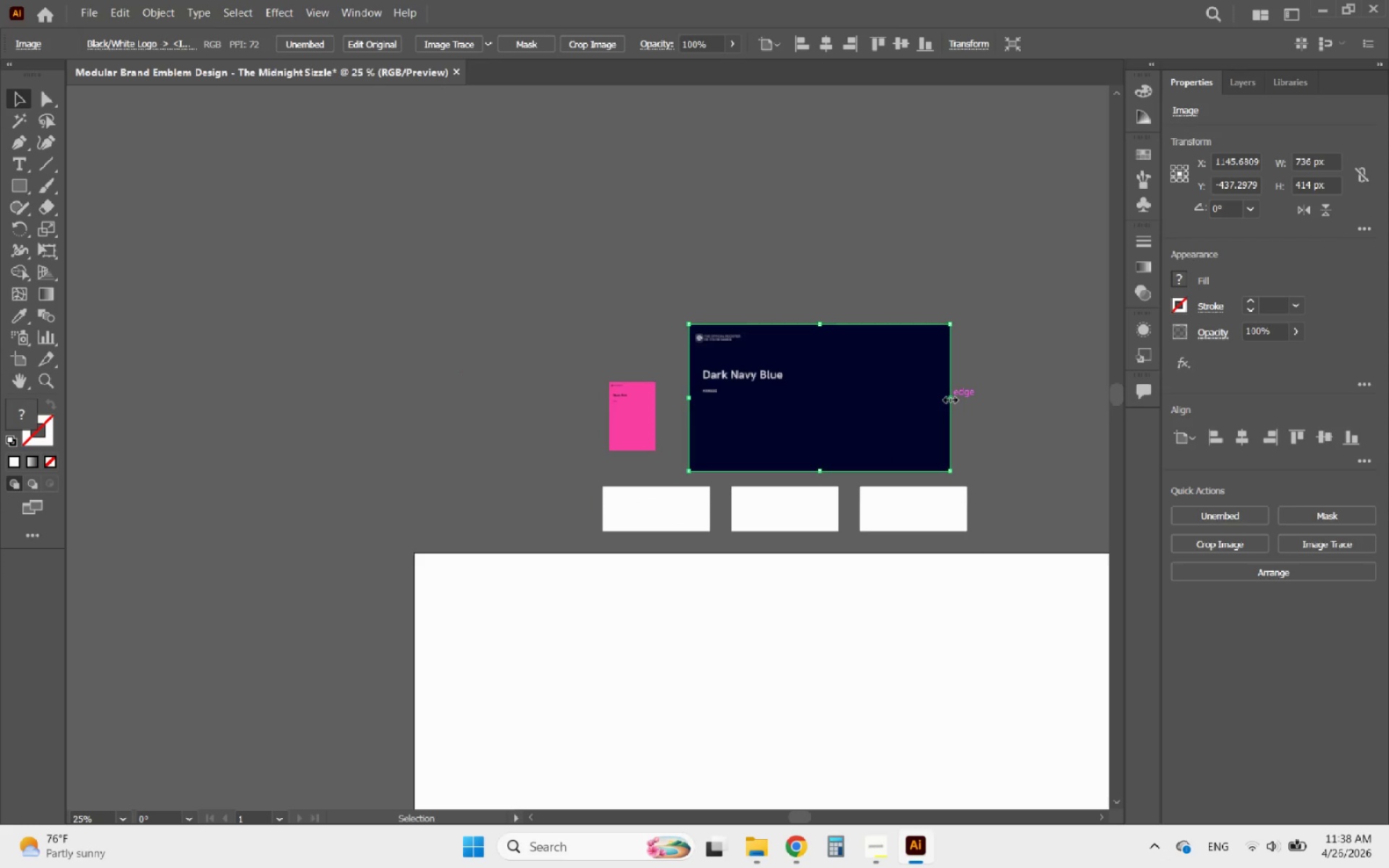 
hold_key(key=ShiftLeft, duration=1.23)
left_click_drag(start_coordinate=[948, 398], to_coordinate=[788, 415])
 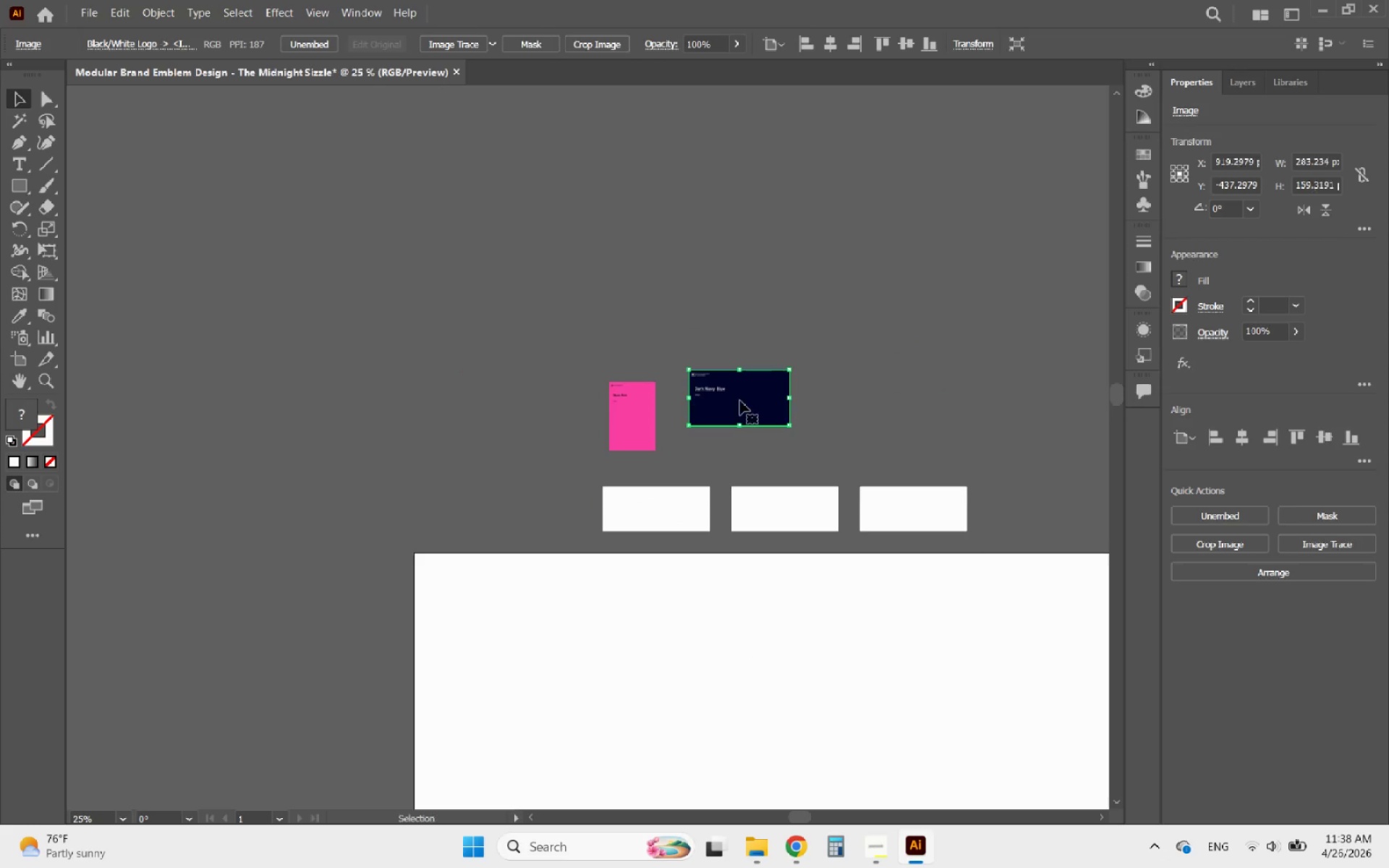 
left_click_drag(start_coordinate=[740, 401], to_coordinate=[778, 422])
 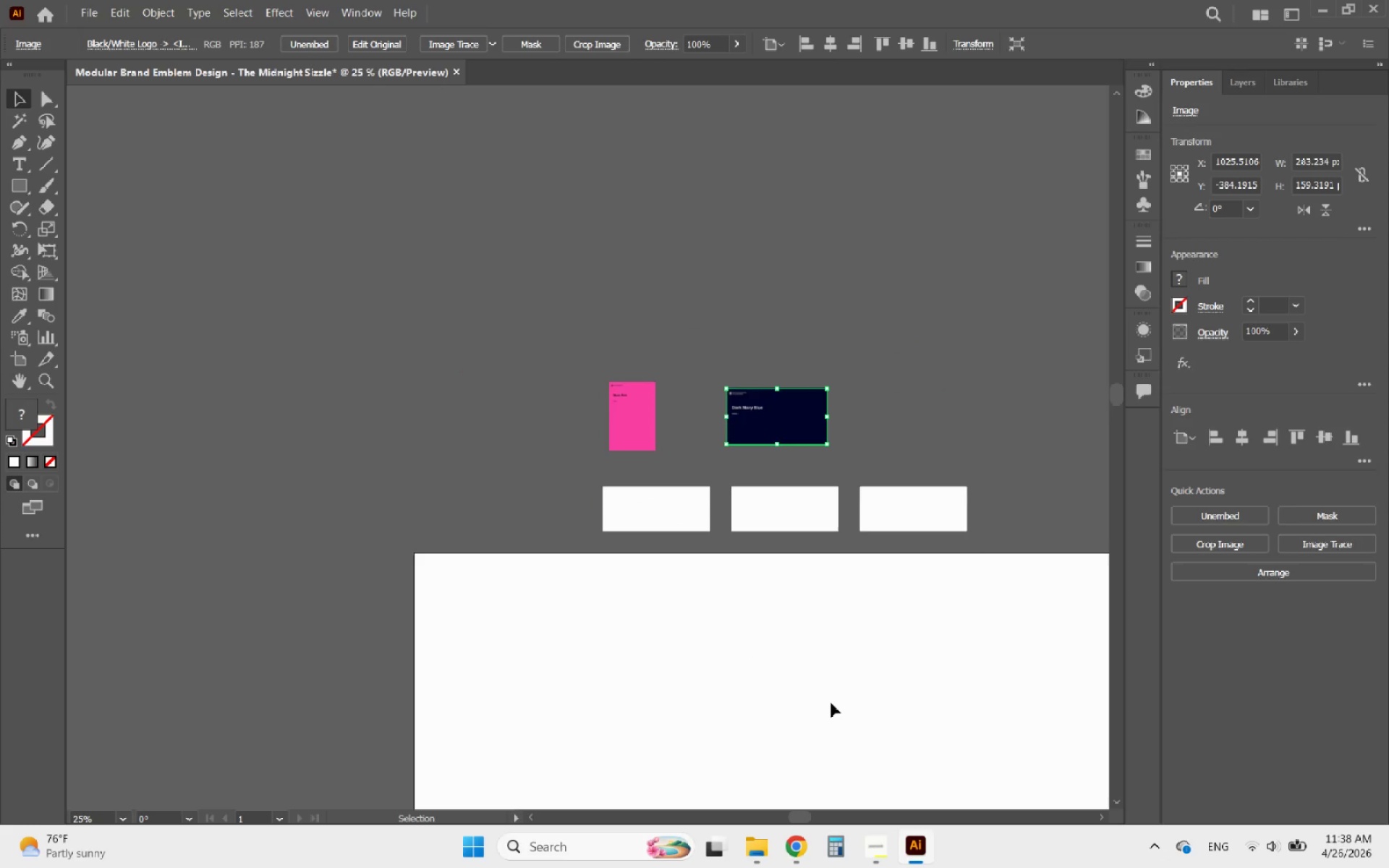 
left_click([831, 703])
 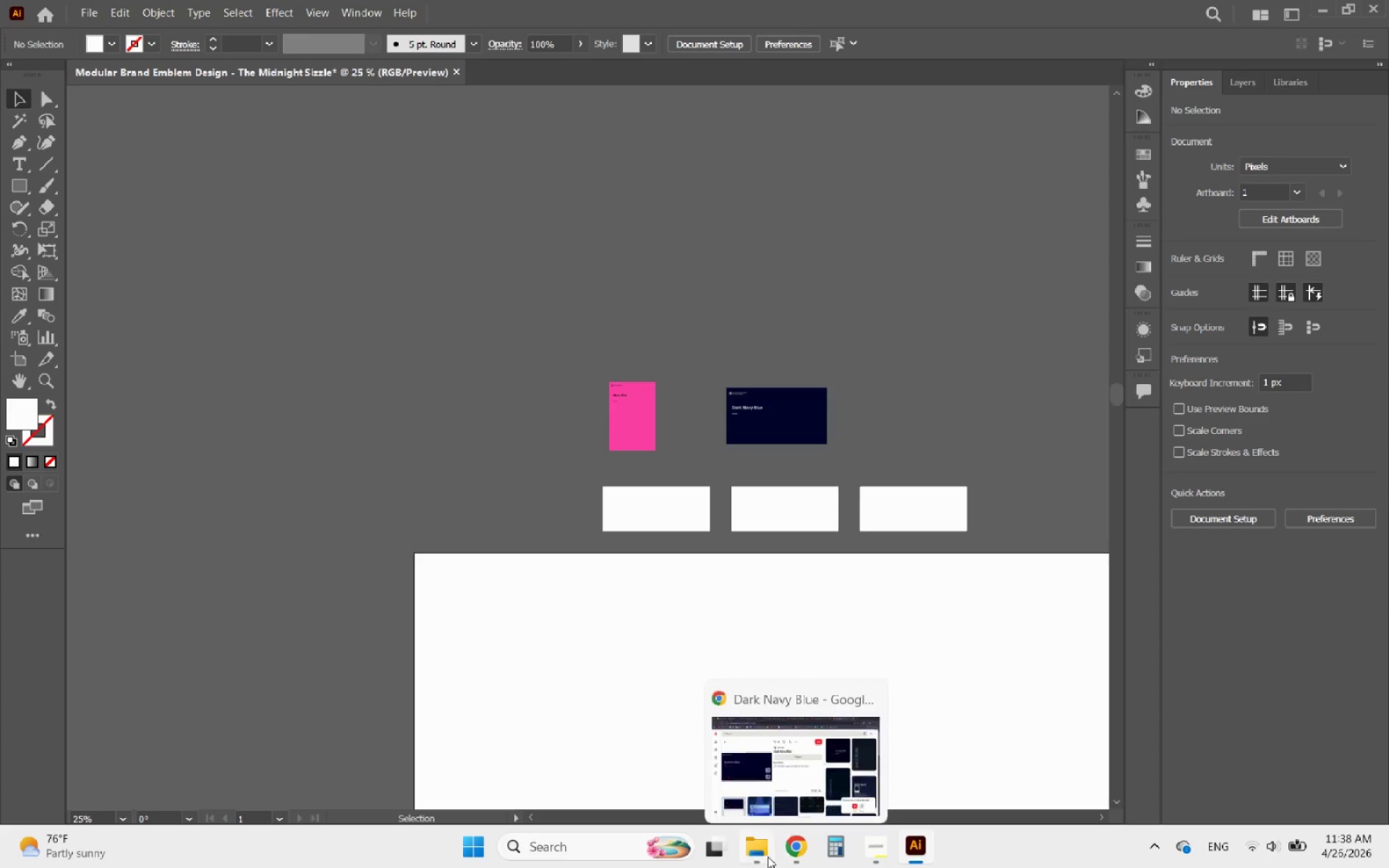 
left_click([803, 848])
 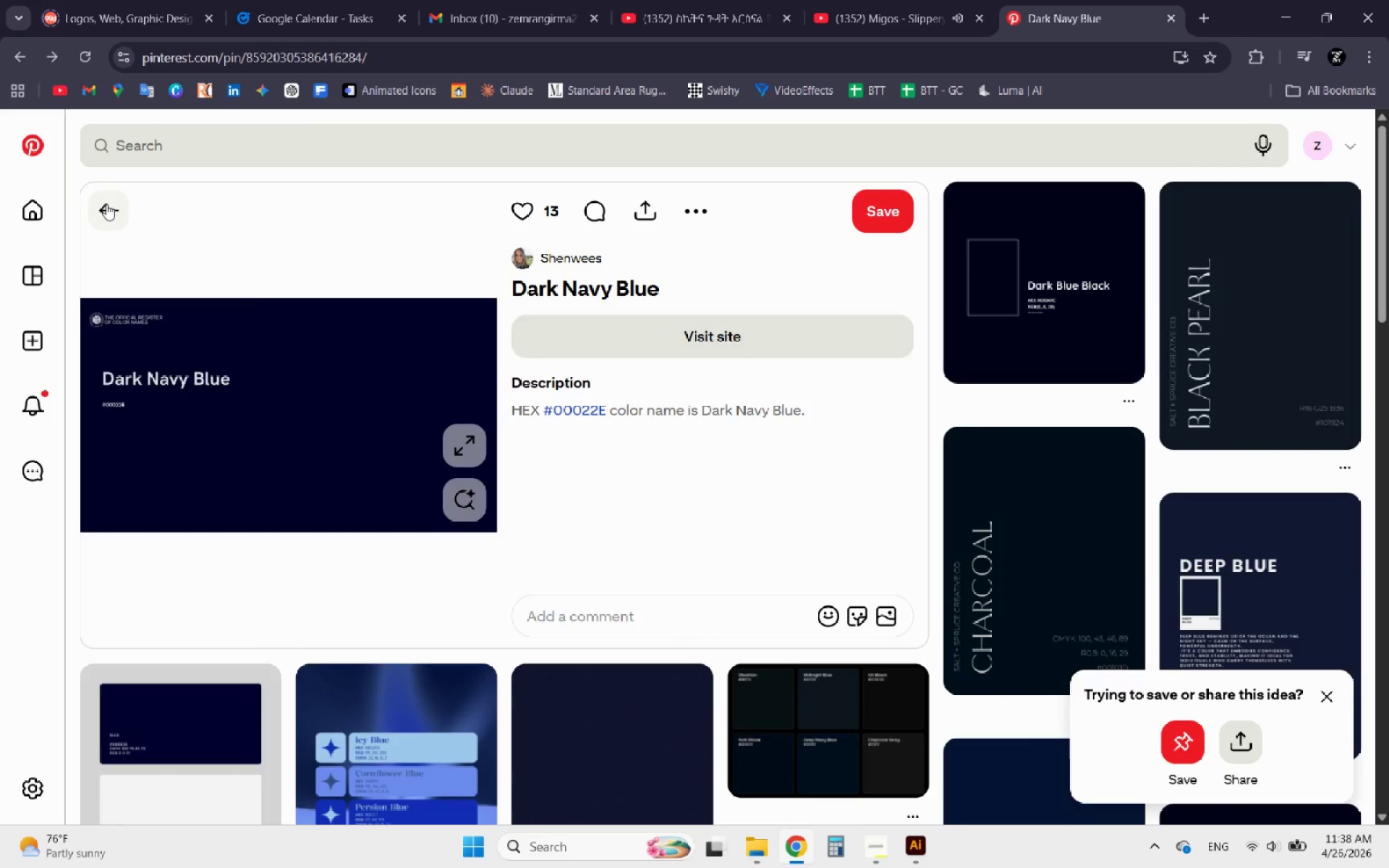 
wait(6.34)
 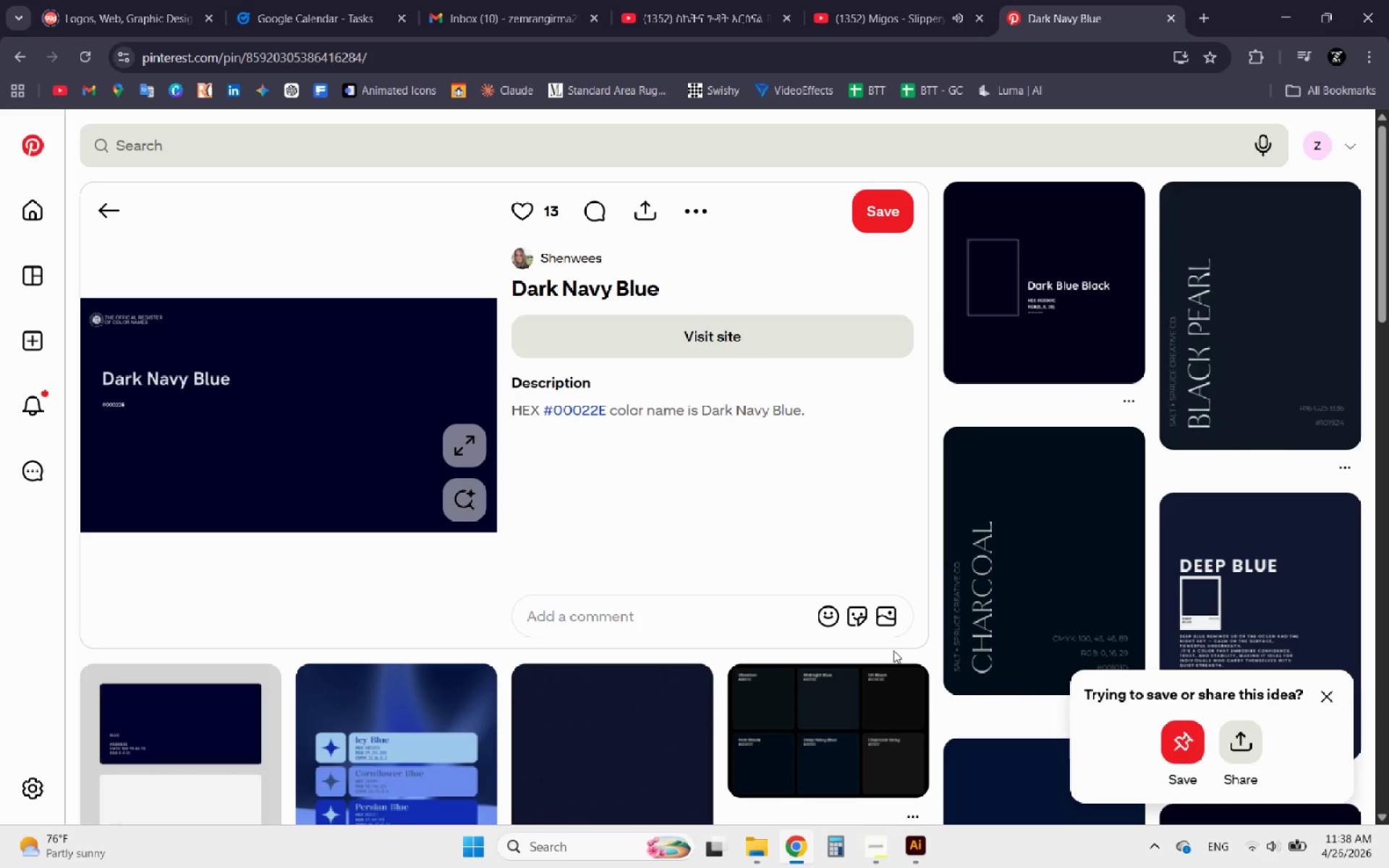 
left_click([880, 843])